 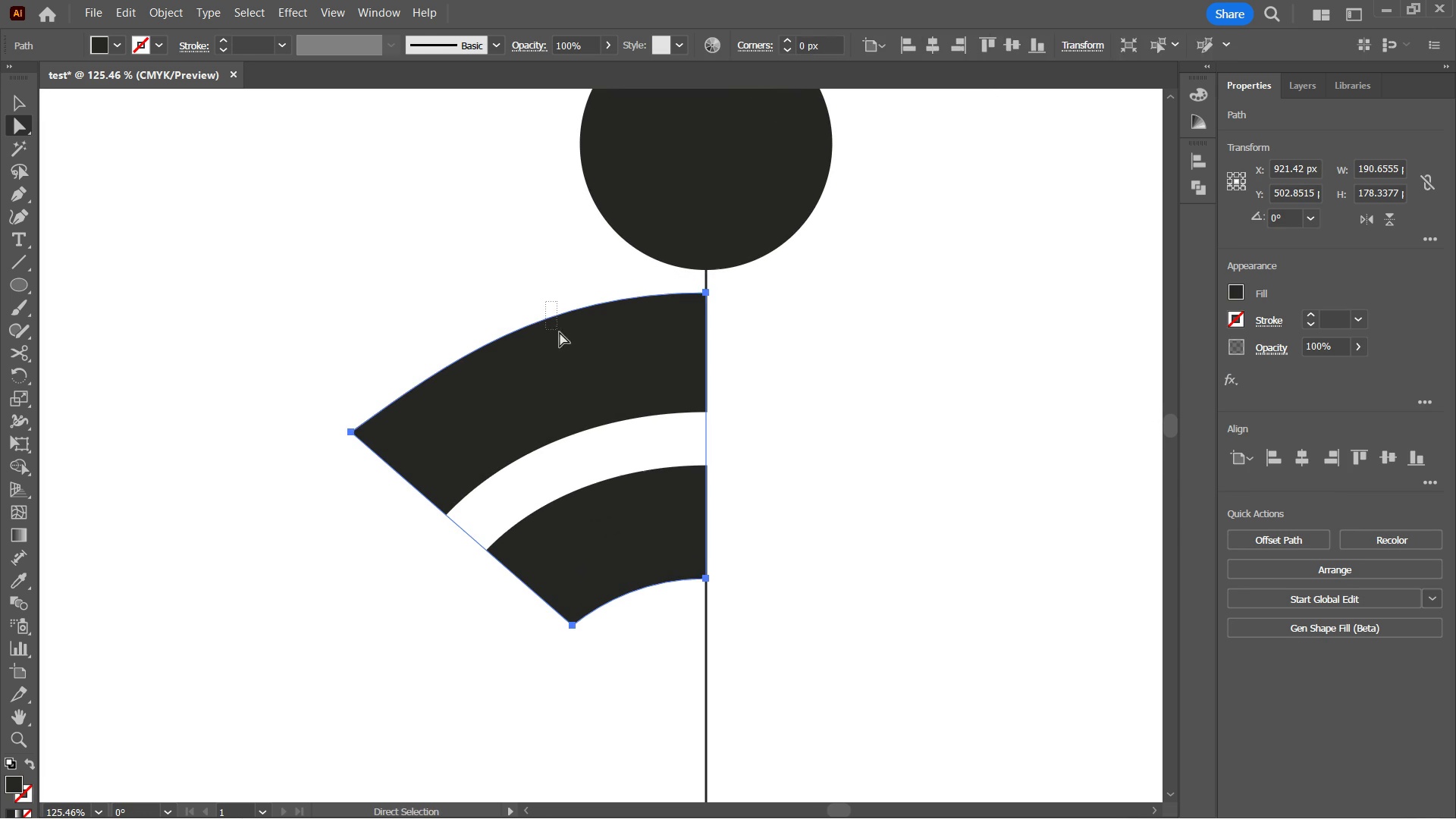 
key(Control+ControlLeft)
 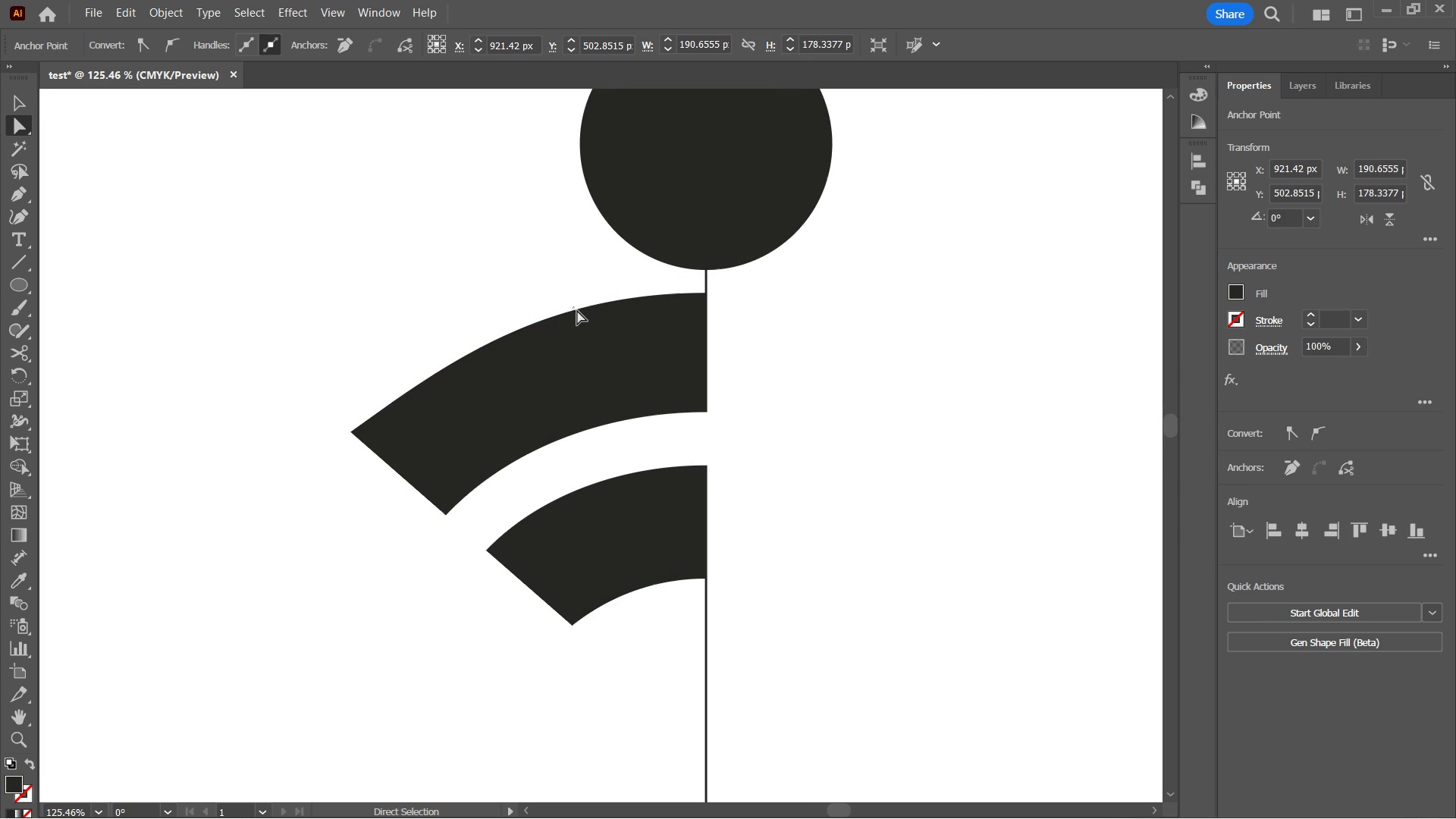 
key(Control+H)
 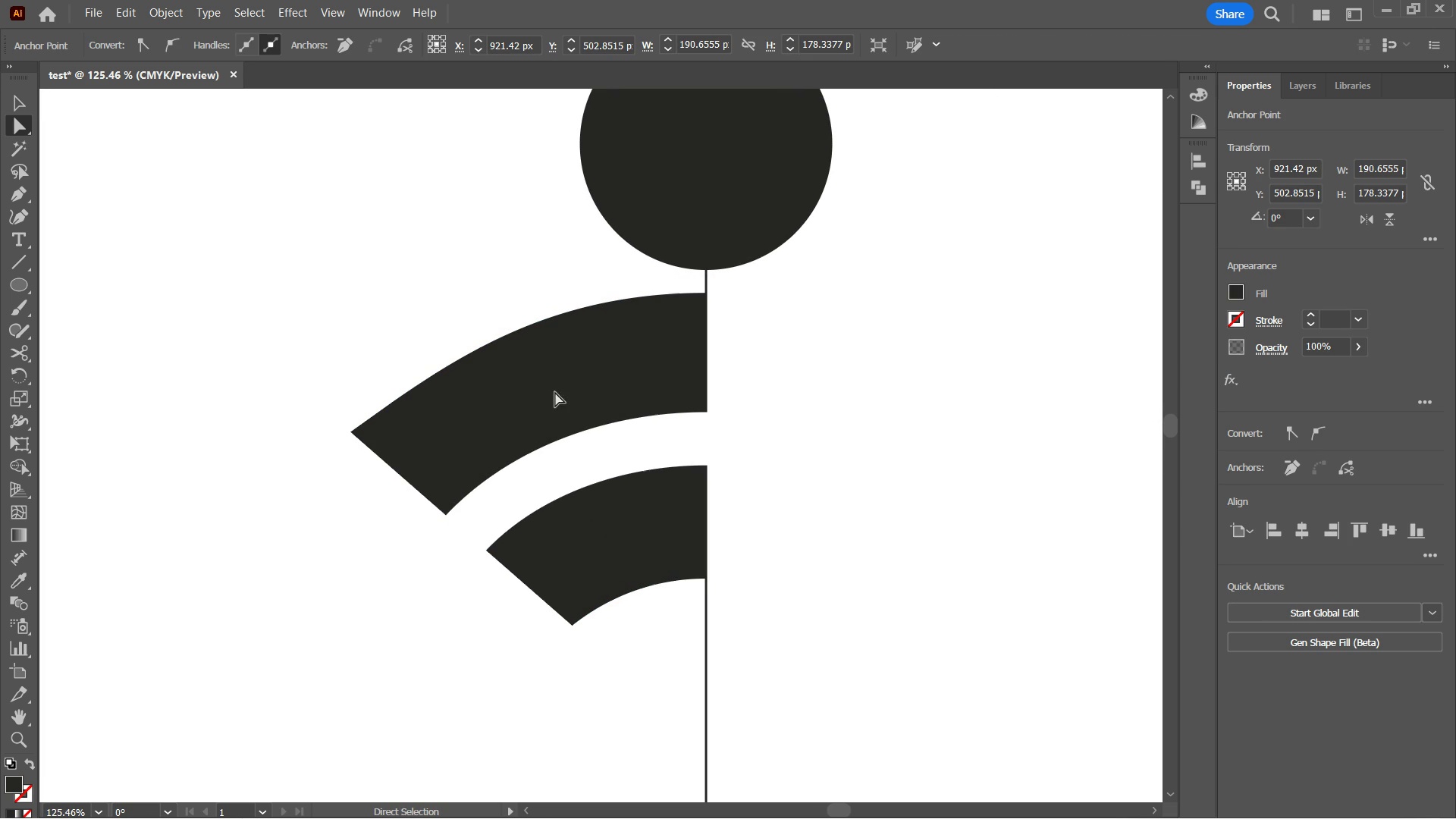 
key(Control+ControlLeft)
 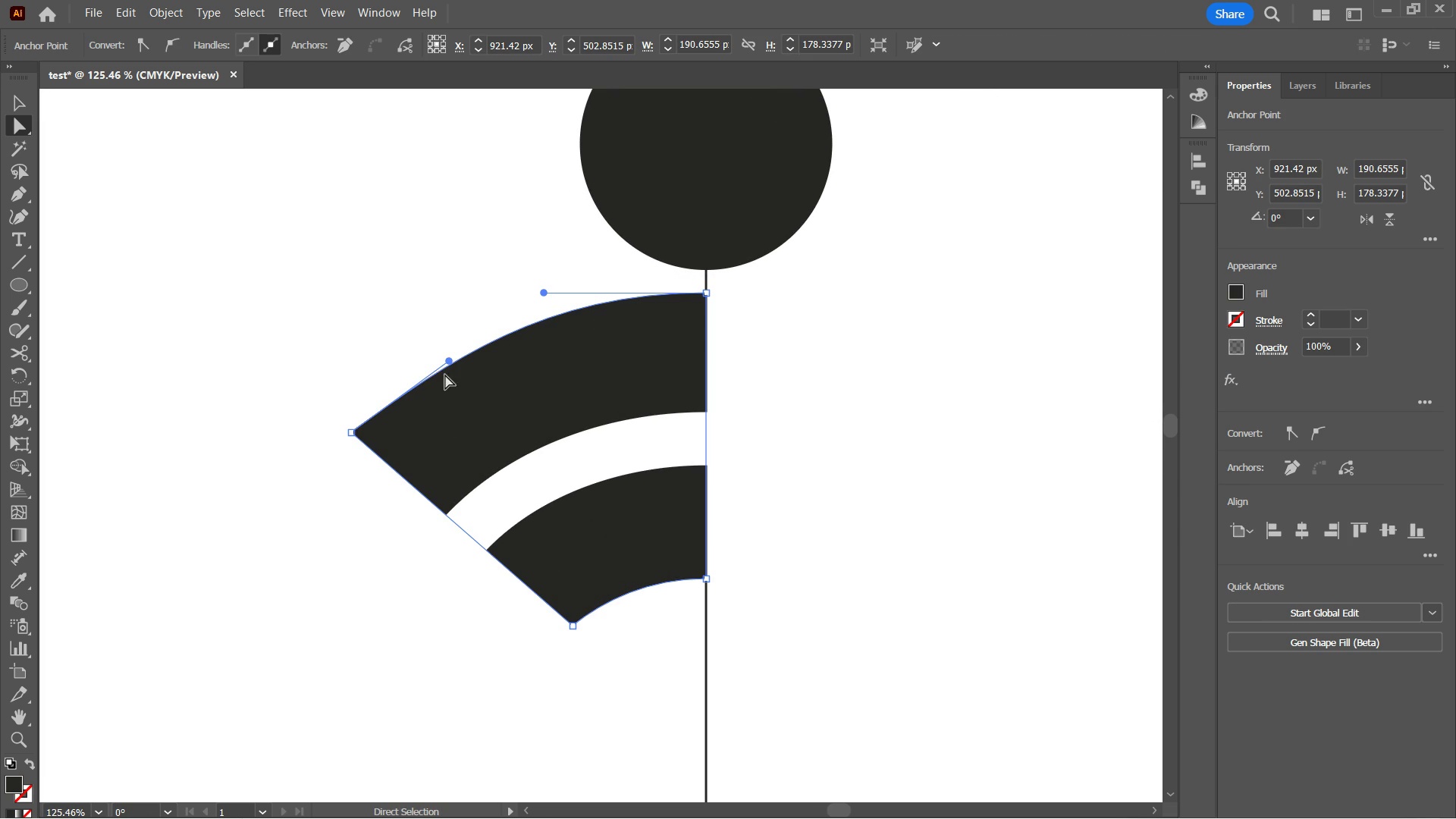 
key(Control+H)
 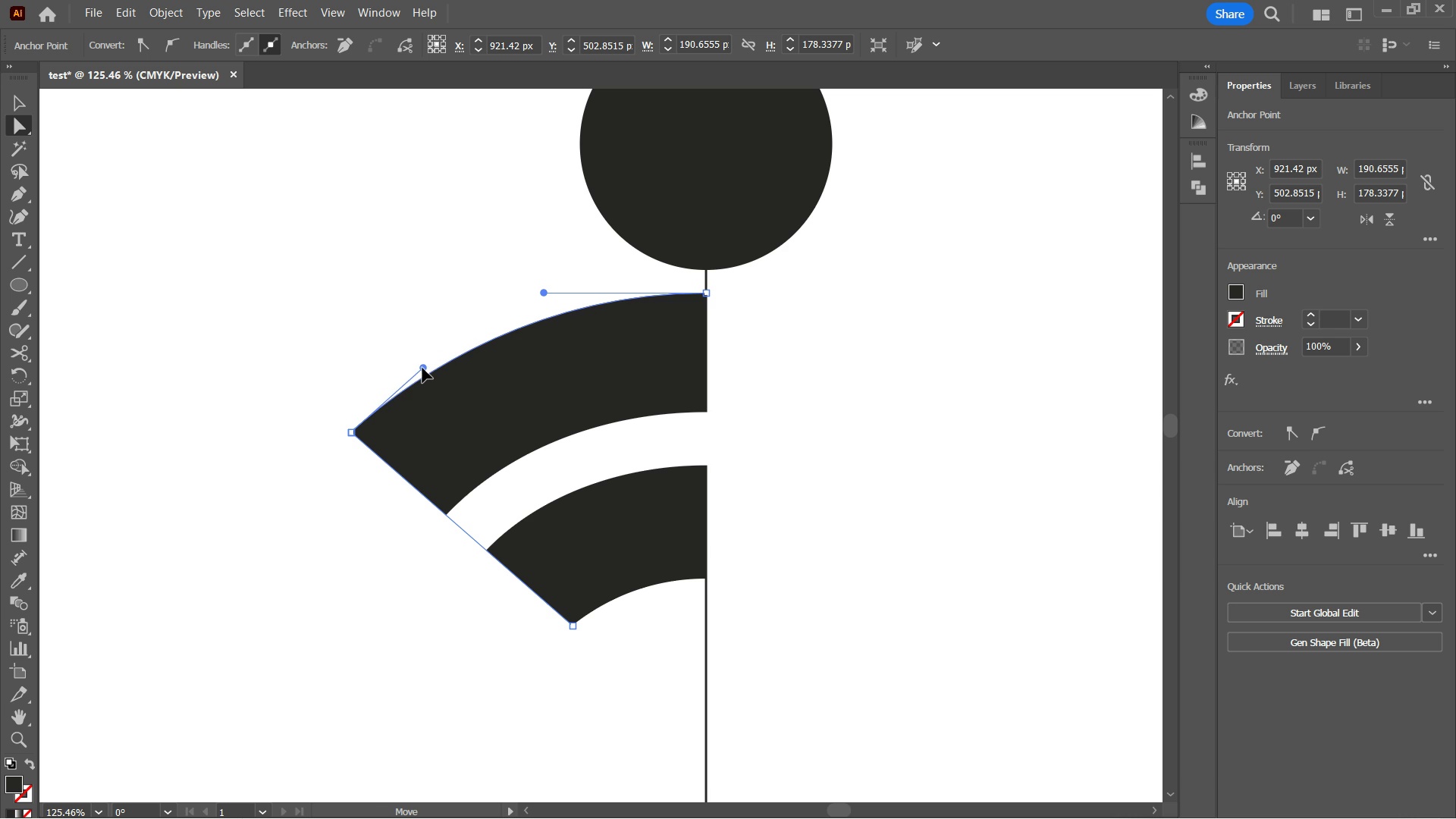 
wait(5.83)
 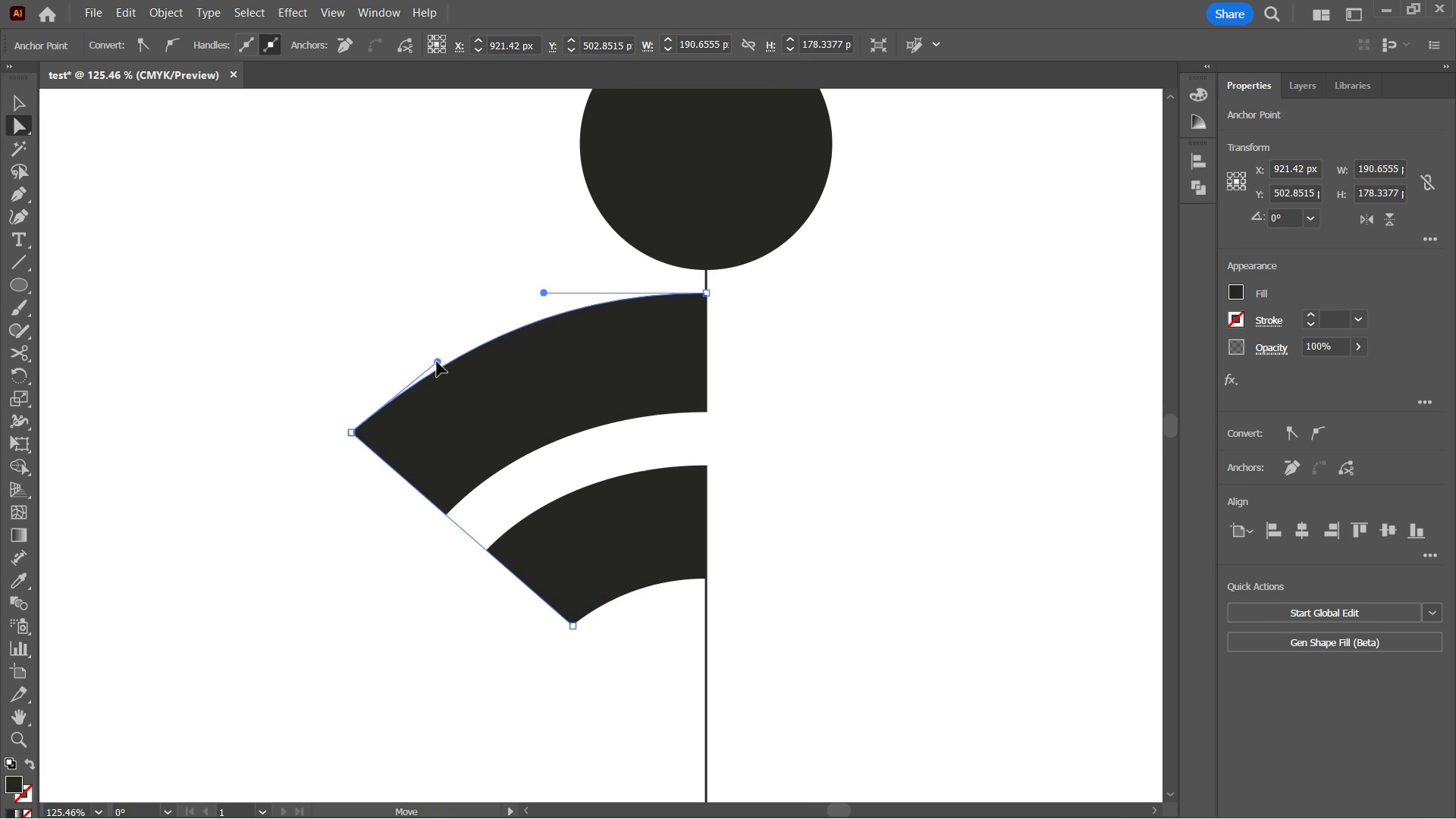 
left_click([448, 325])